 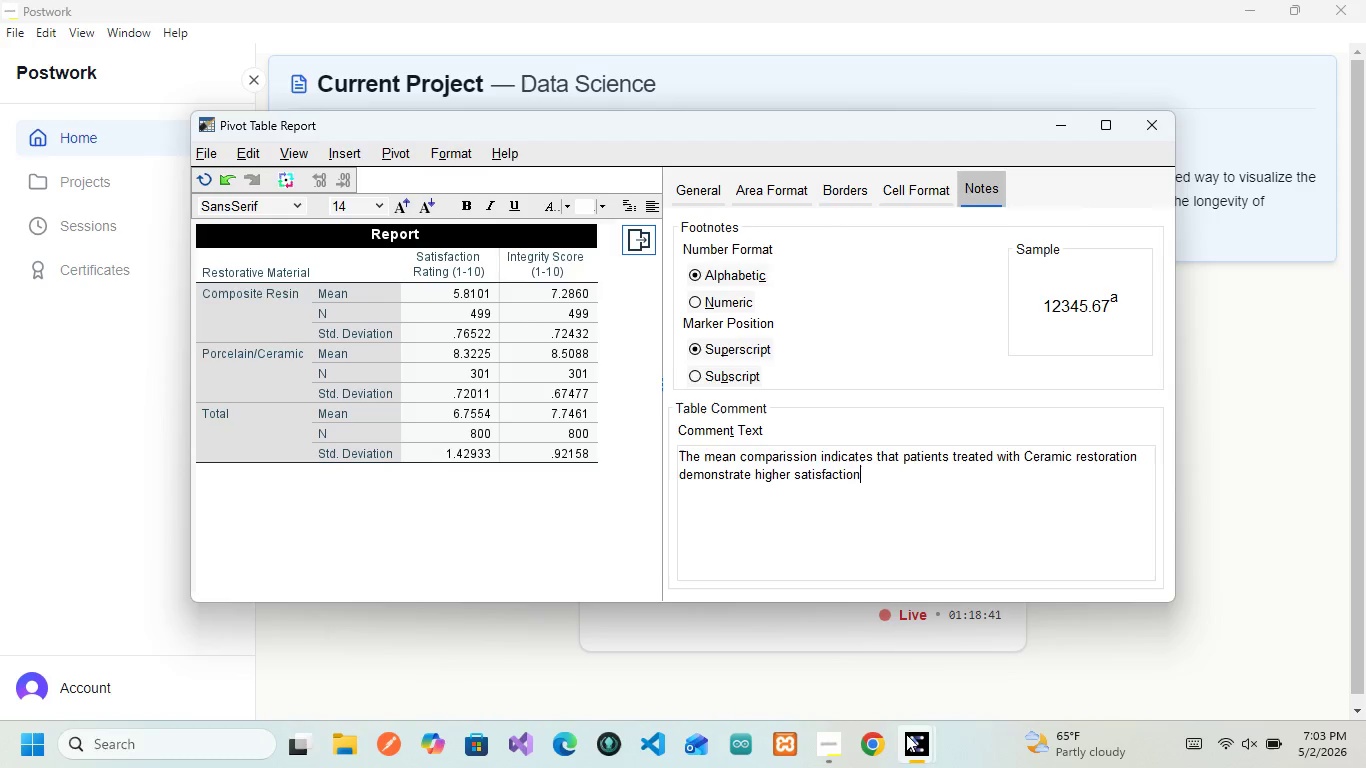 
left_click([1017, 628])
 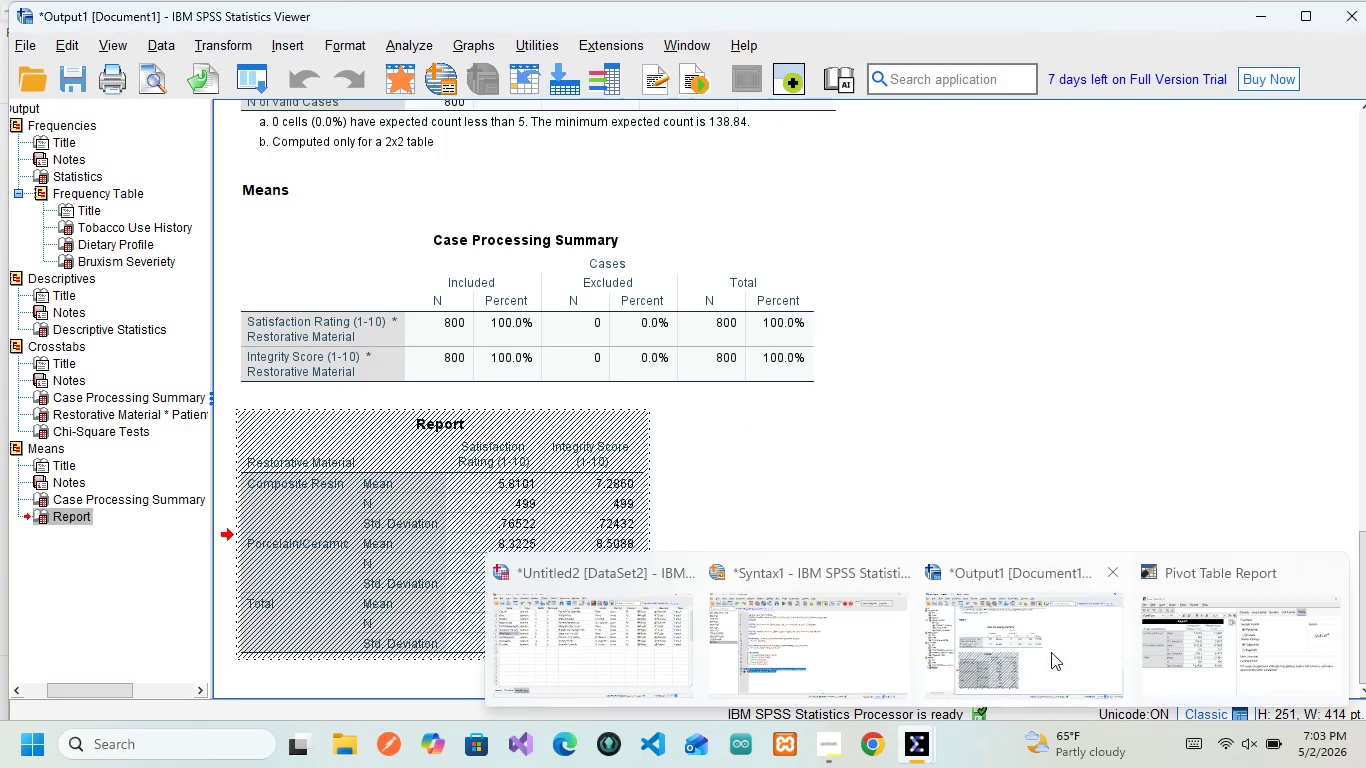 
left_click([1183, 615])
 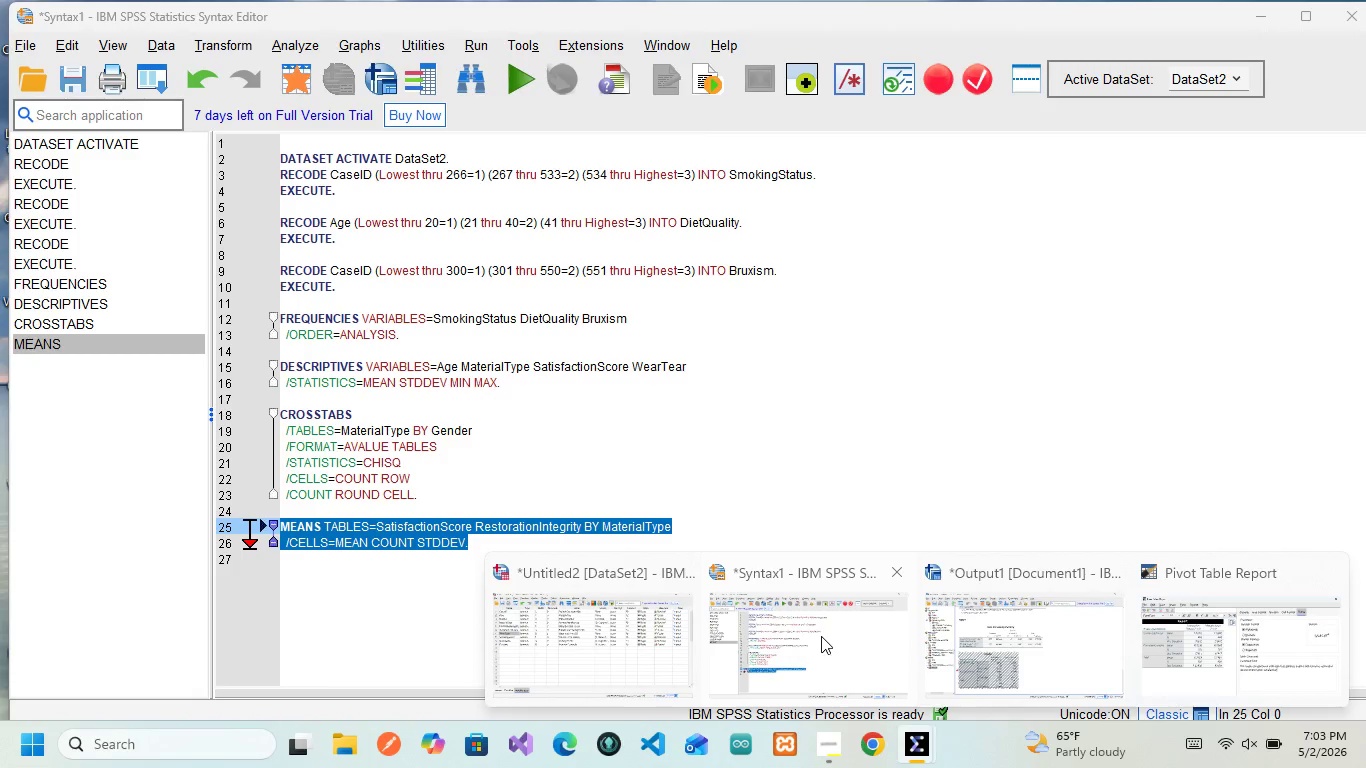 
wait(7.64)
 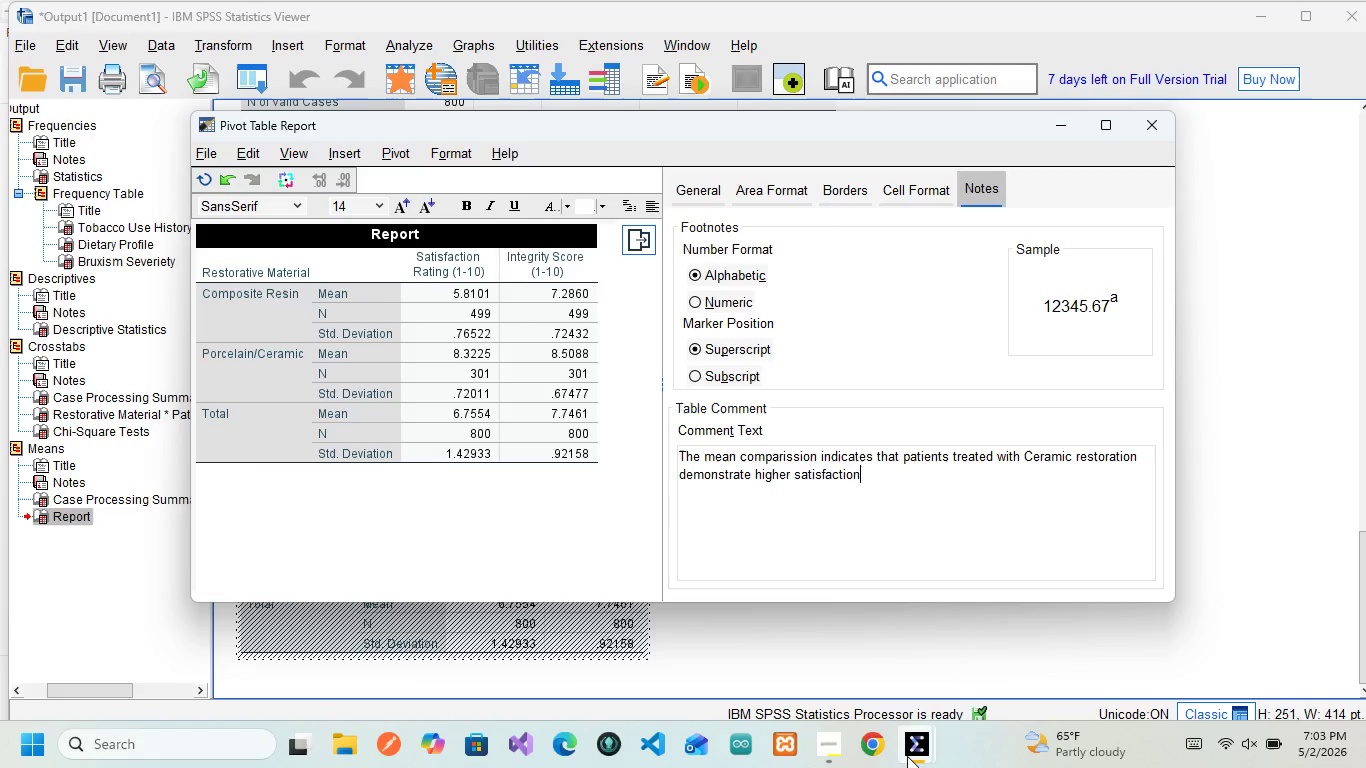 
left_click([926, 477])
 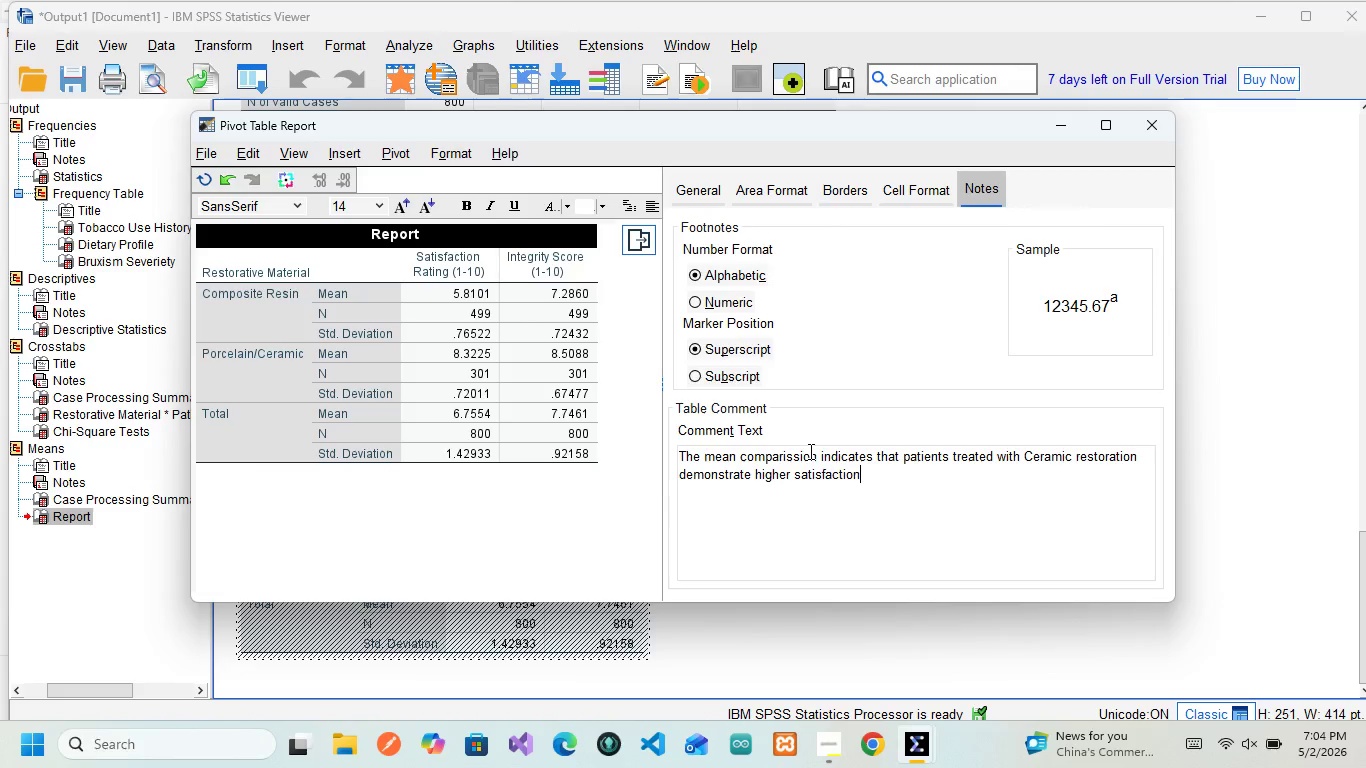 
wait(44.47)
 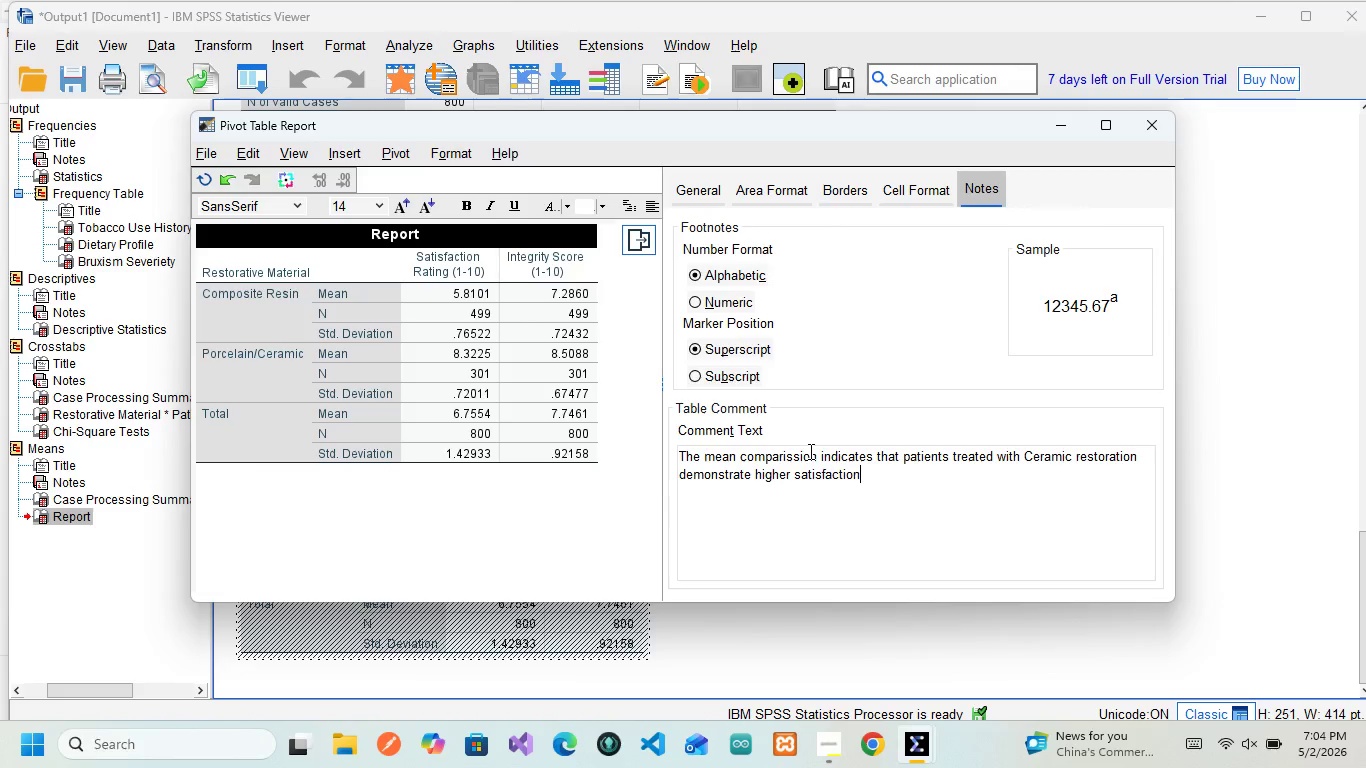 
double_click([478, 356])
 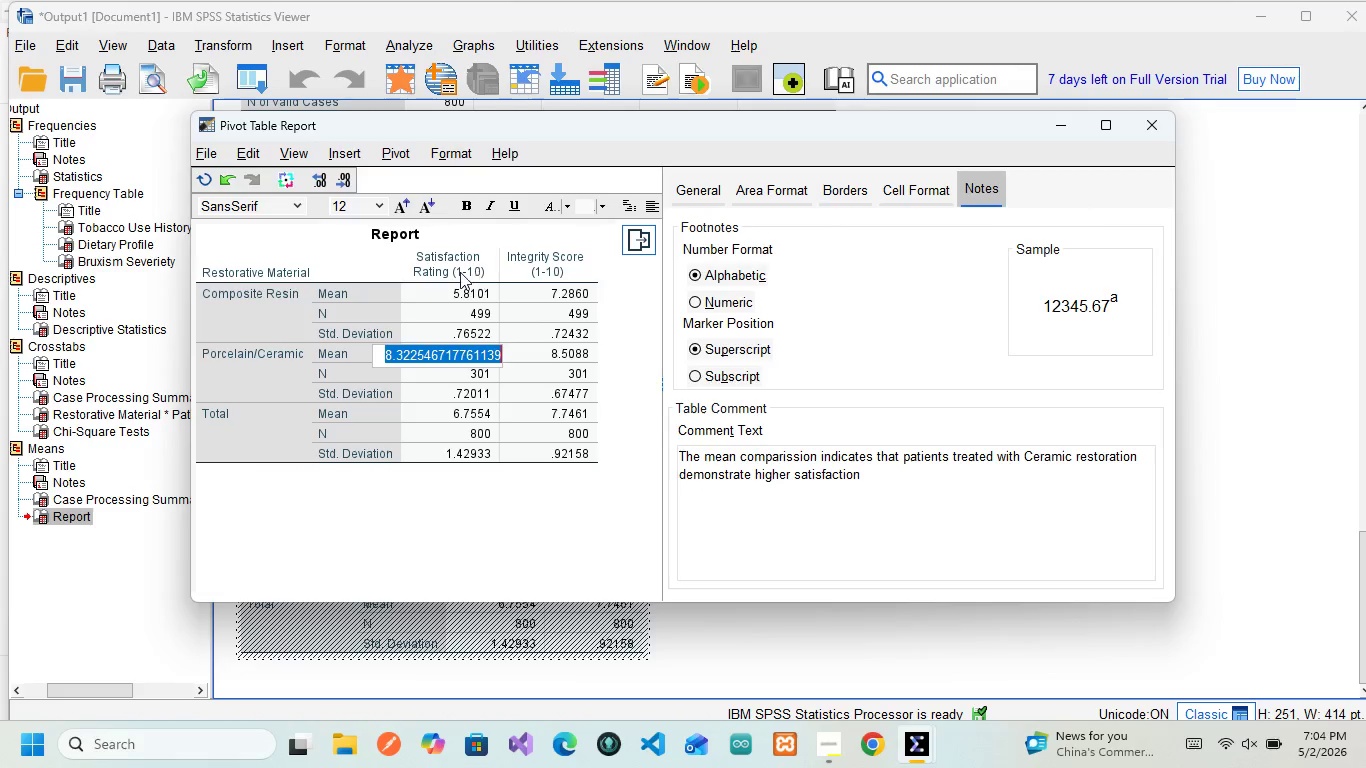 
wait(15.61)
 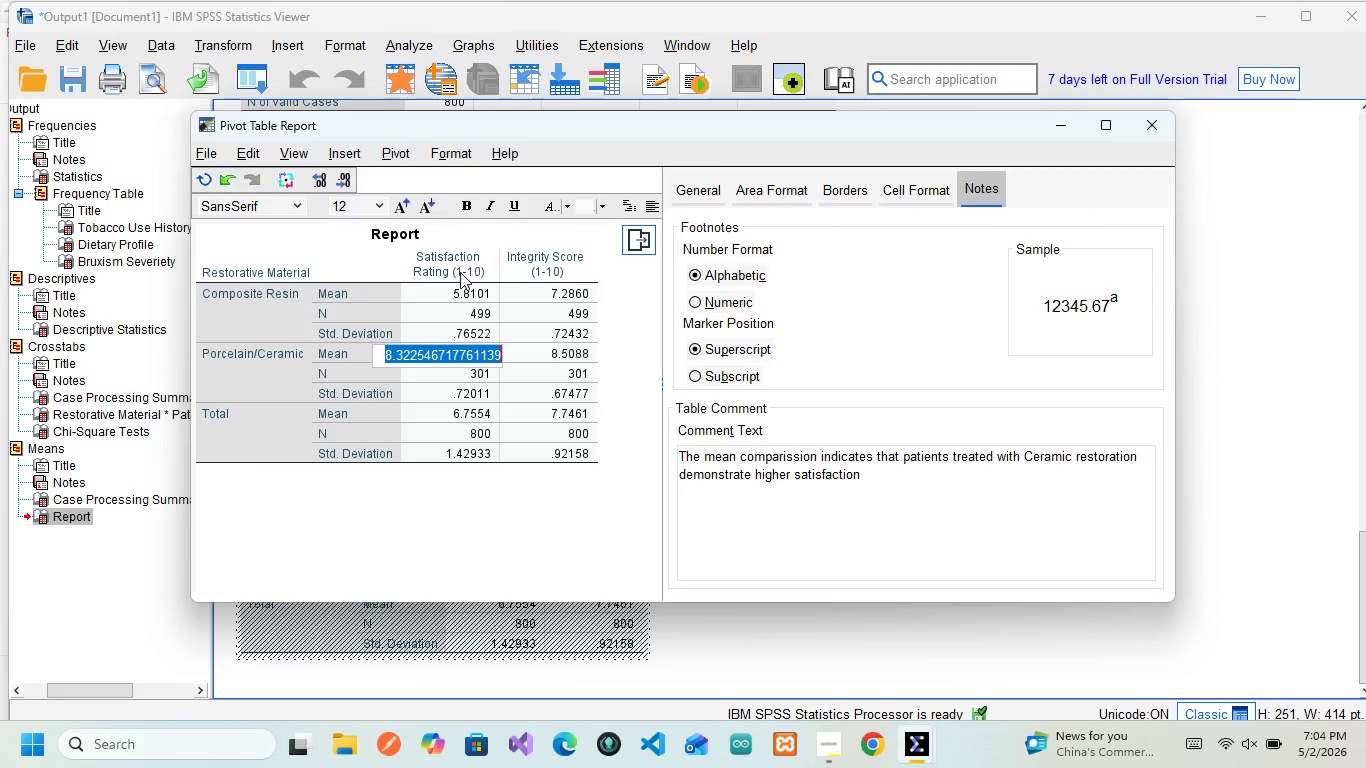 
left_click([463, 418])
 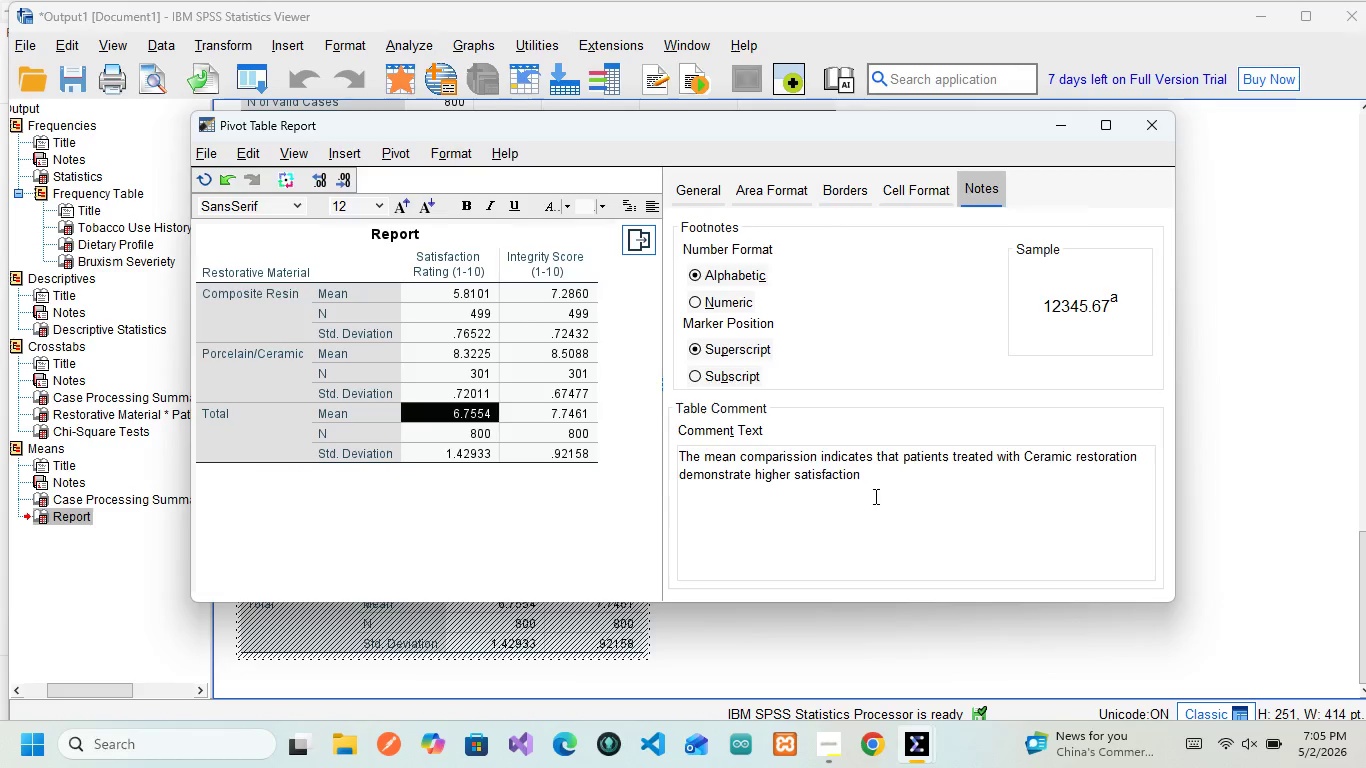 
left_click([875, 497])
 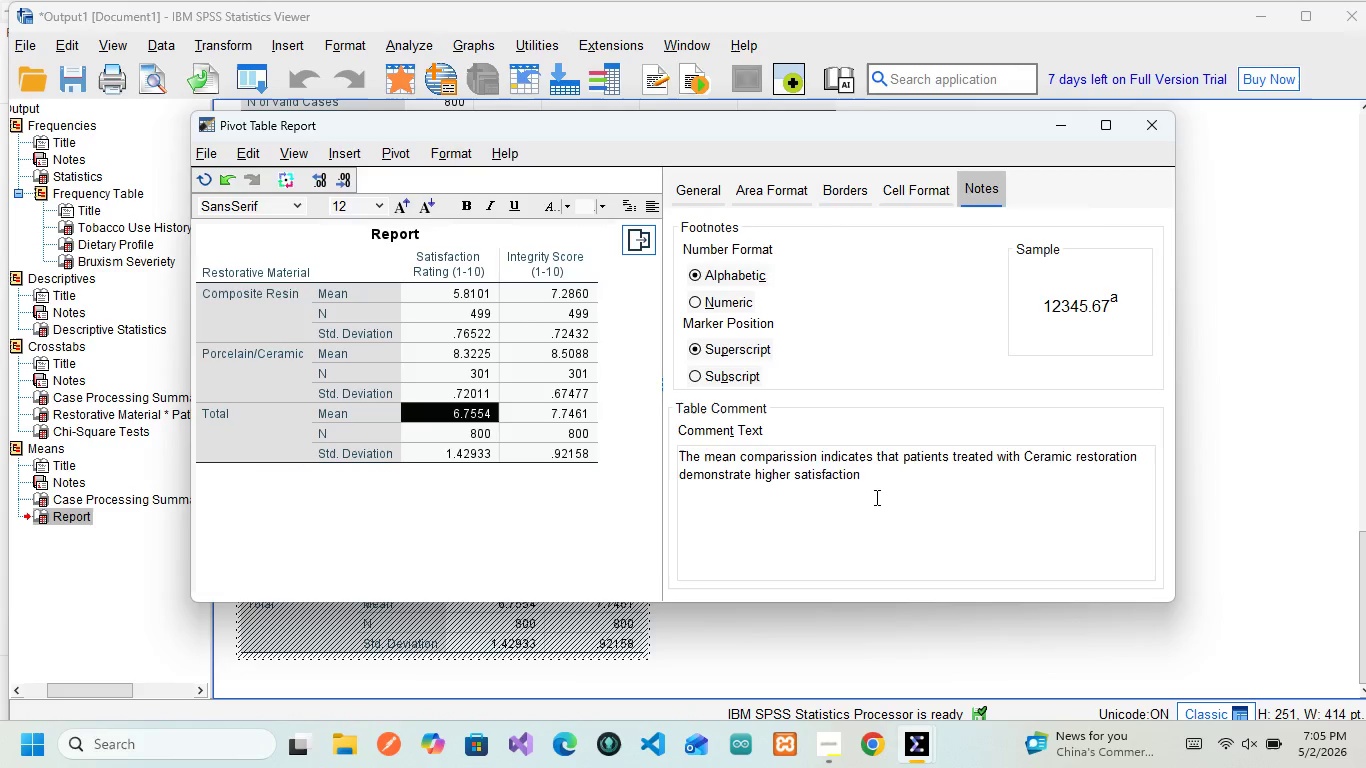 
type( and integrity score)
 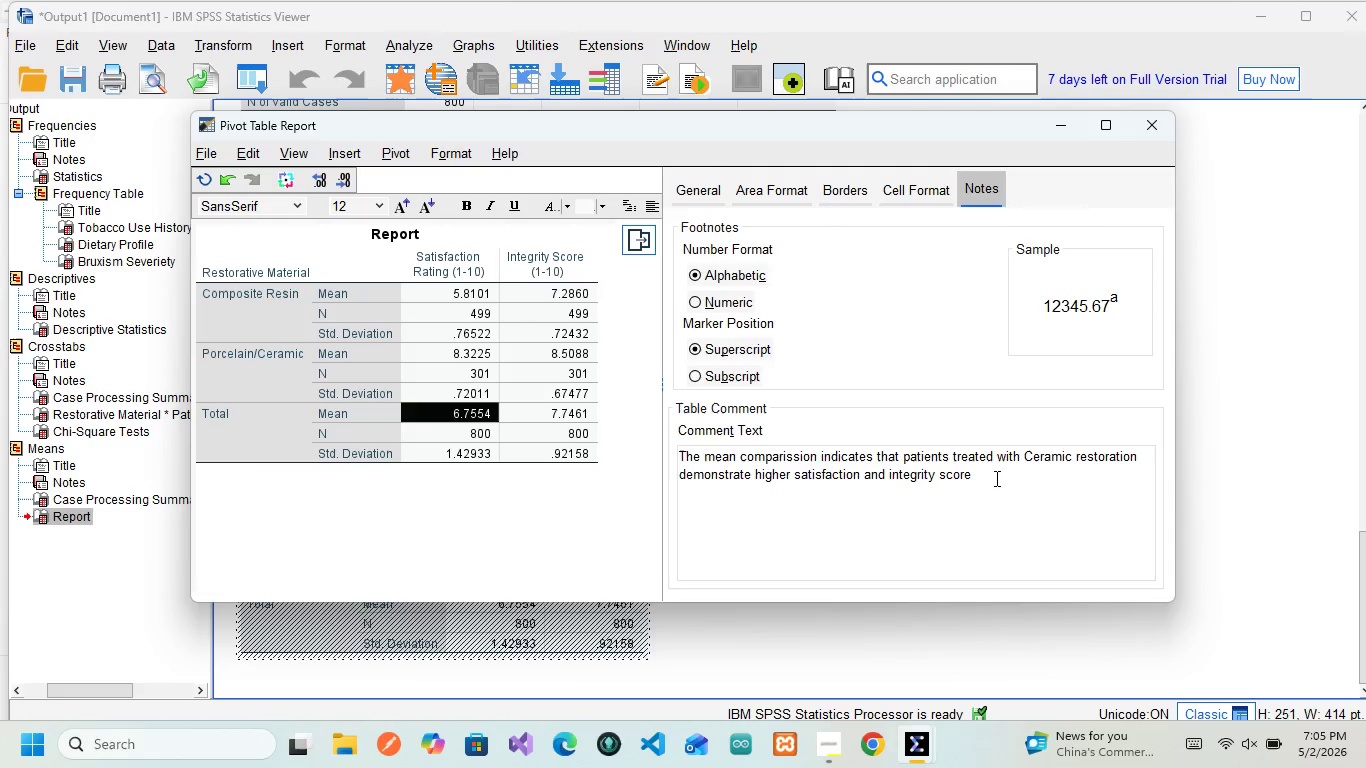 
type( compared to )
 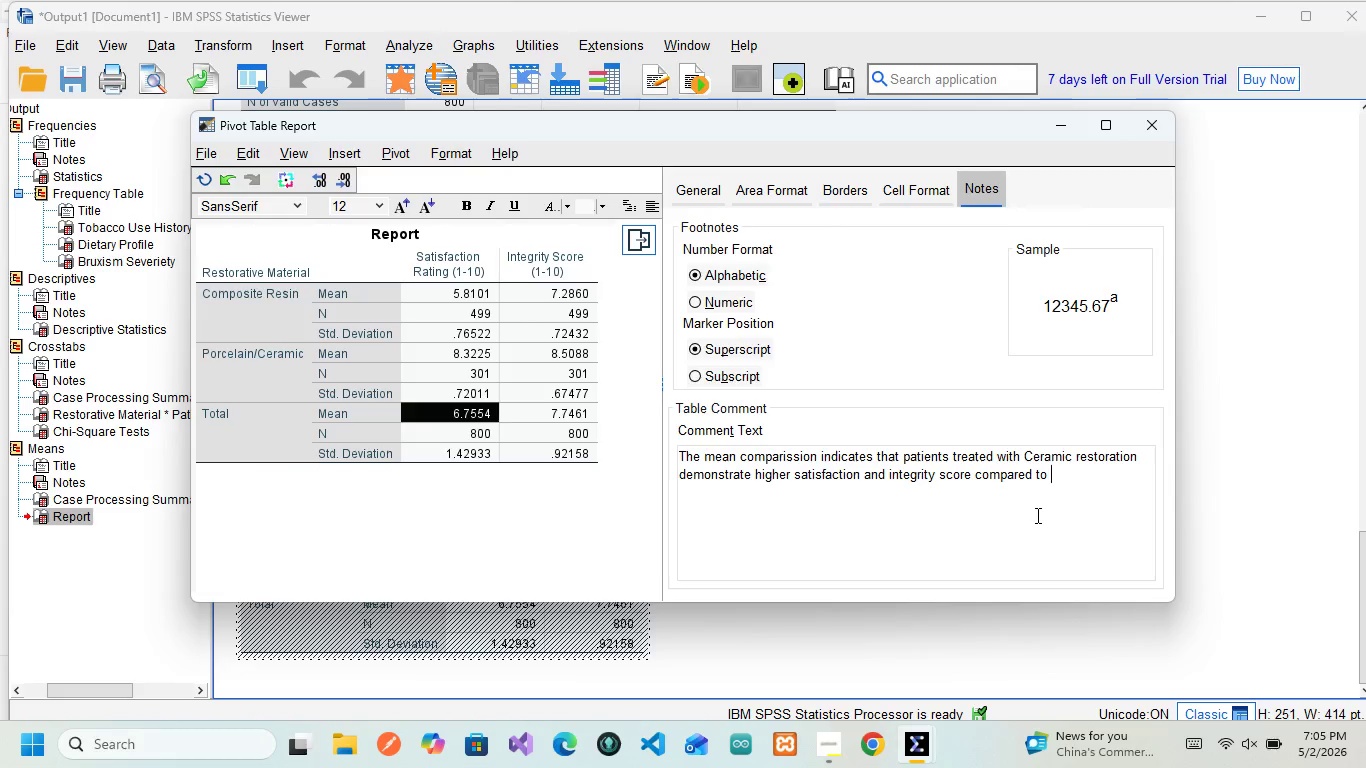 
type(compositeb)
key(Backspace)
type( resign)
 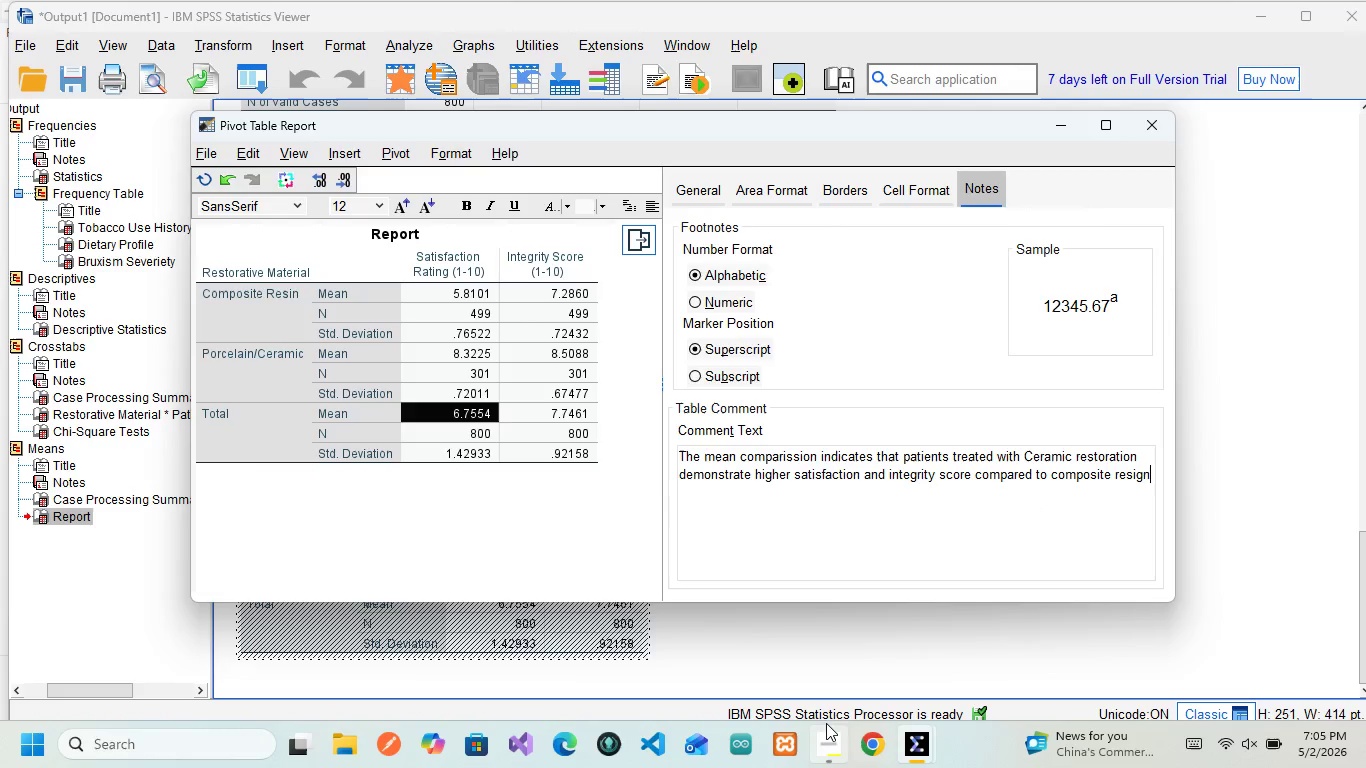 
left_click([818, 728])